 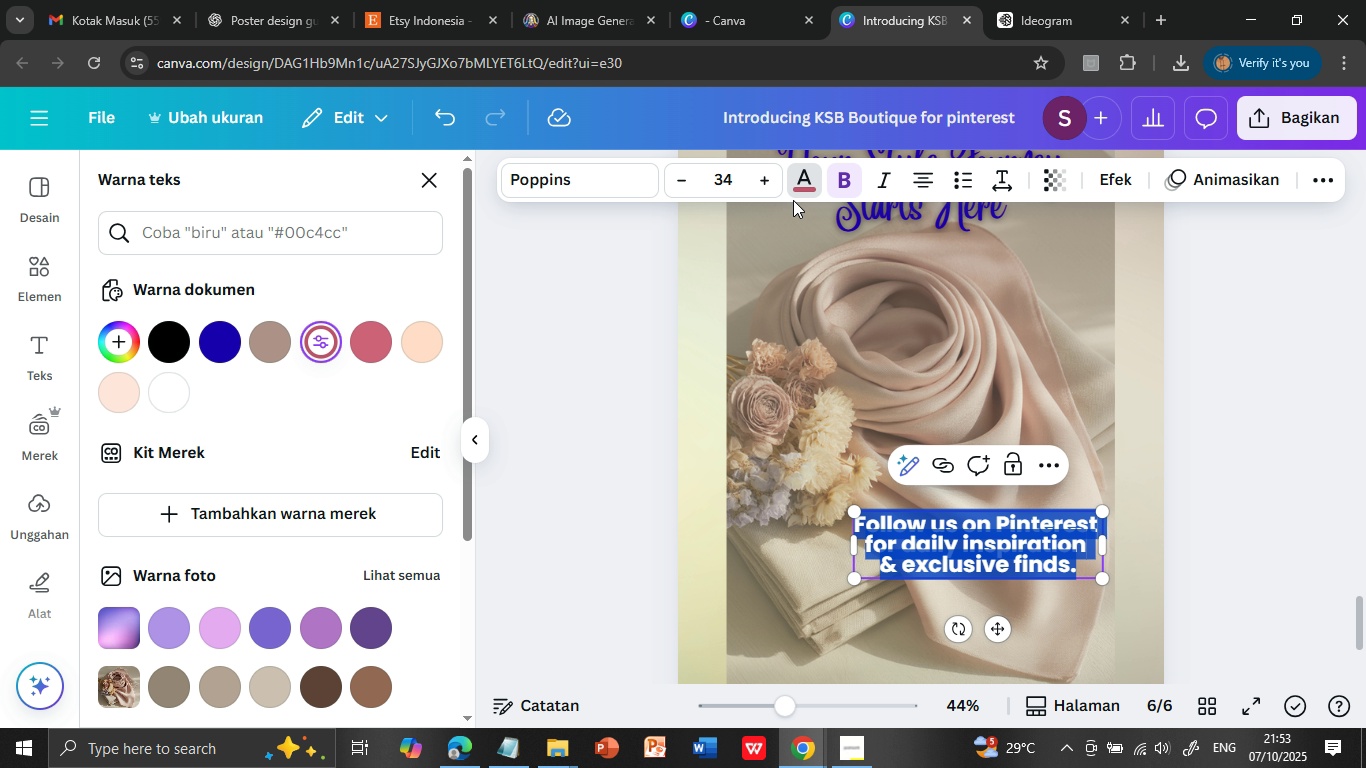 
left_click([277, 680])
 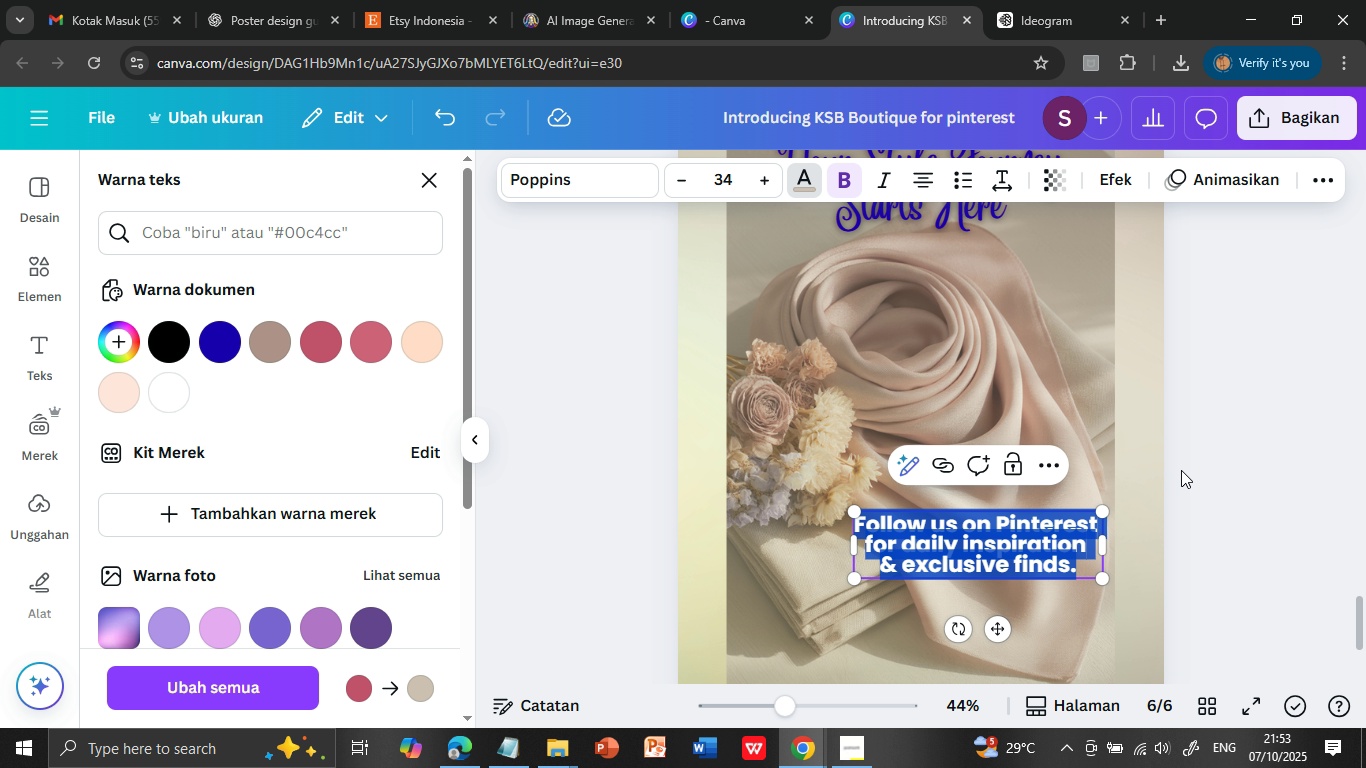 
left_click([1184, 473])
 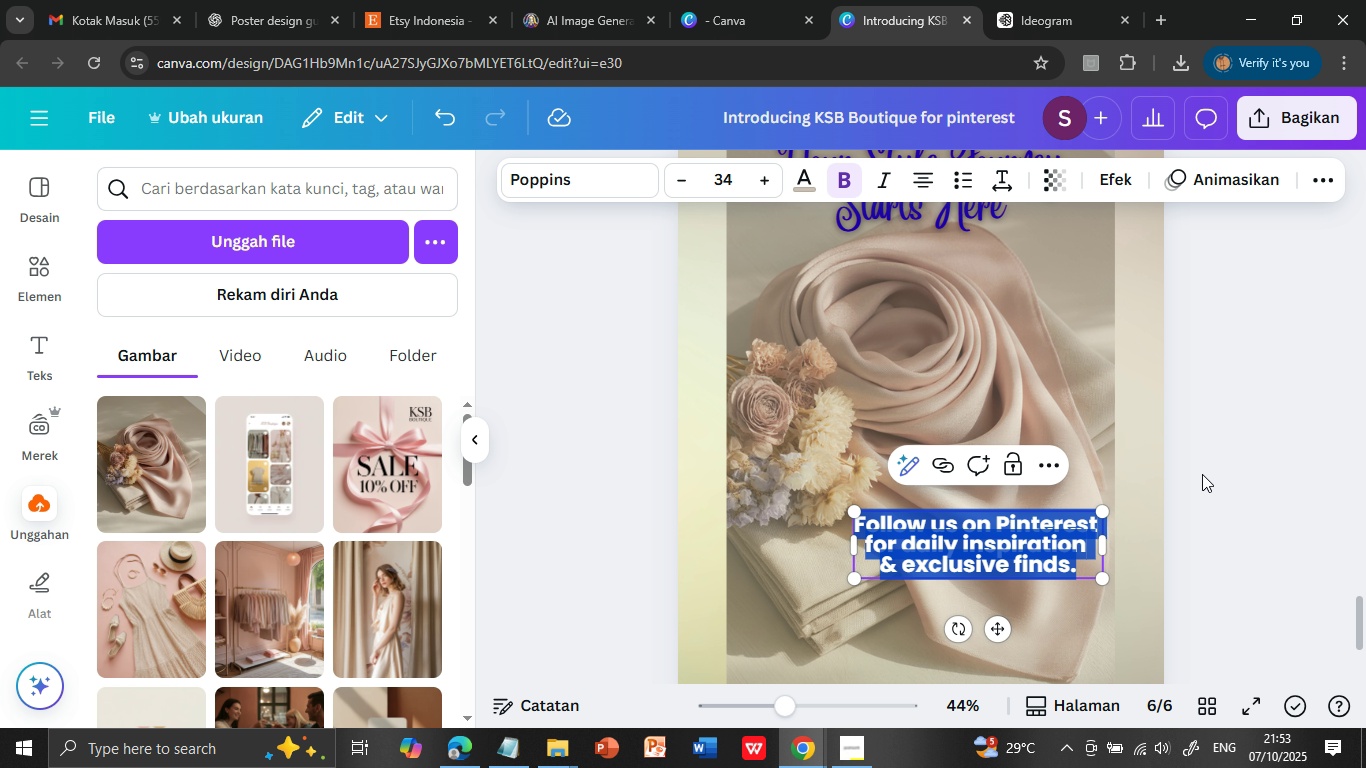 
left_click([1202, 474])
 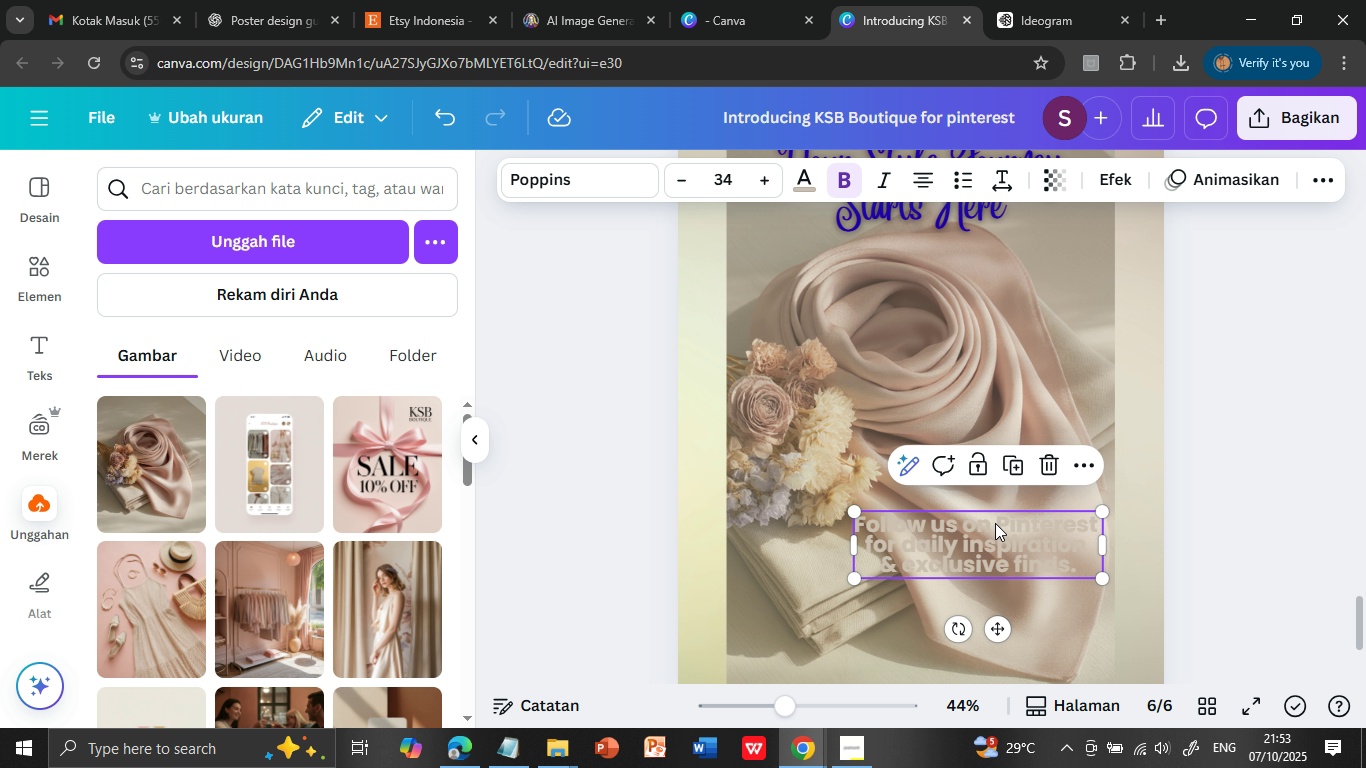 
double_click([995, 523])
 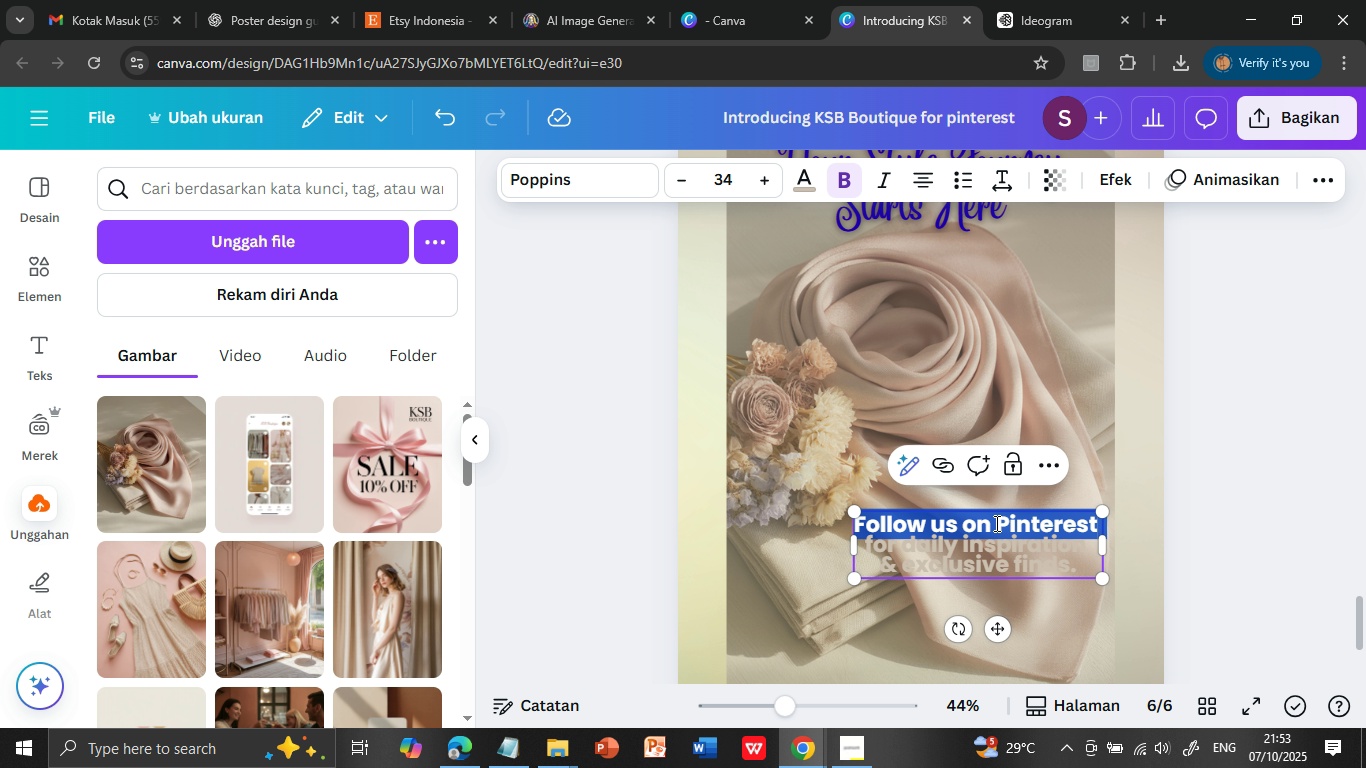 
triple_click([995, 523])
 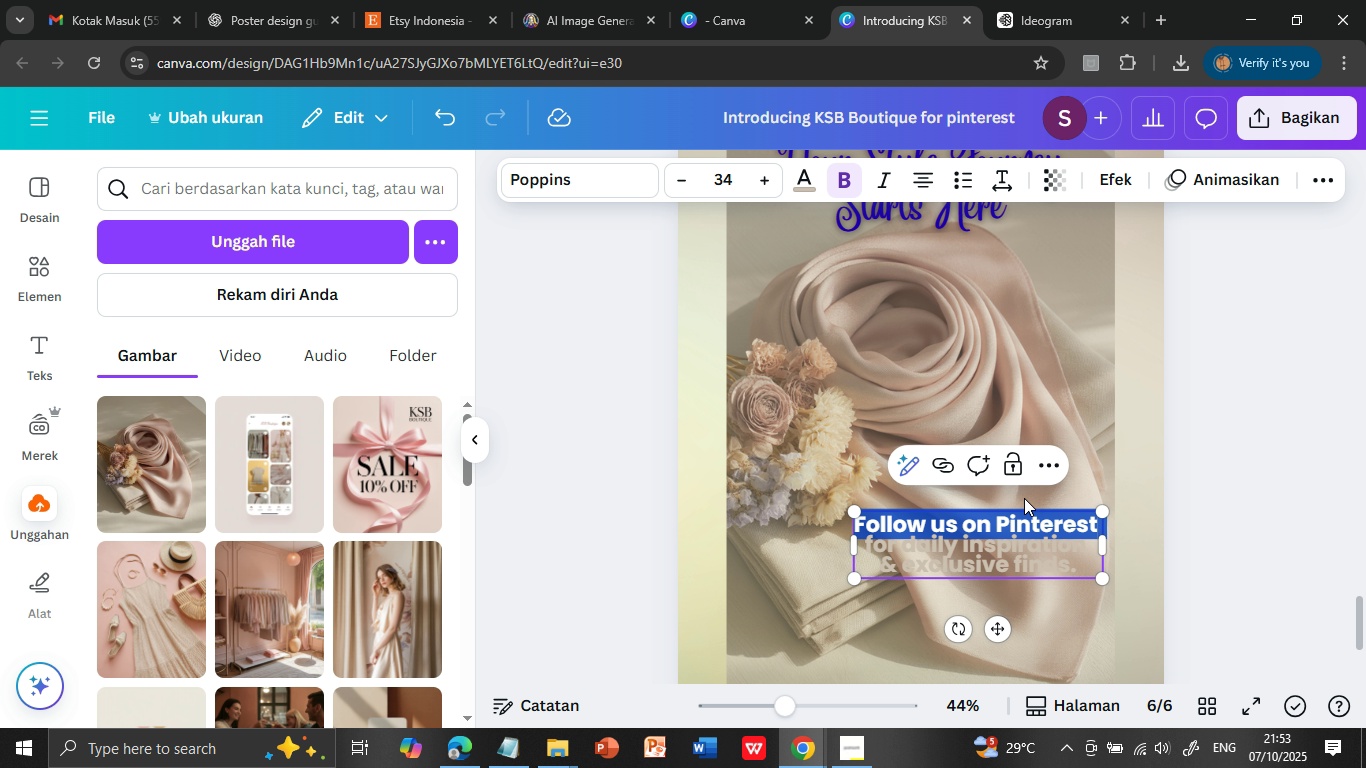 
triple_click([995, 523])